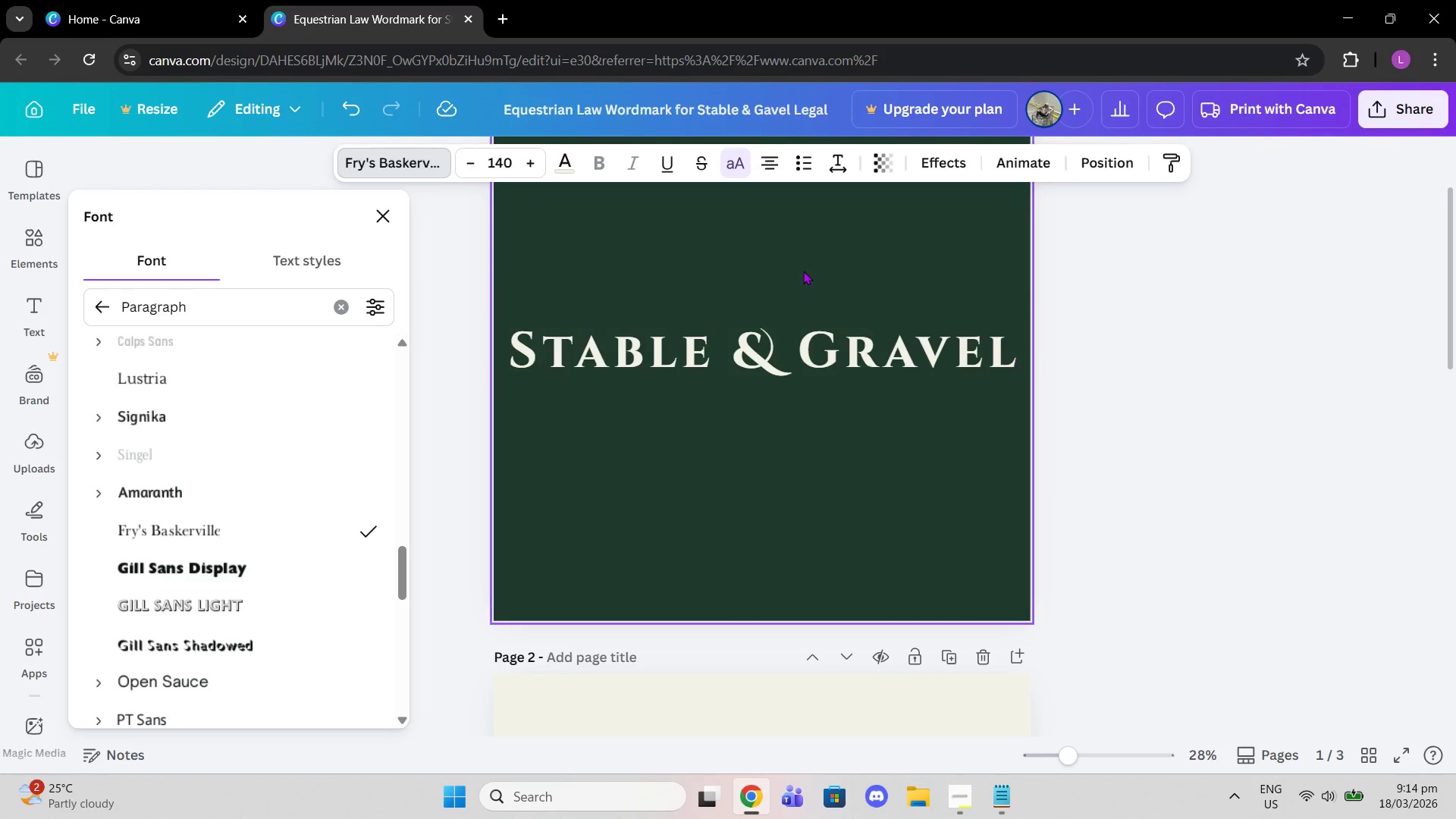 
scroll: coordinate [180, 531], scroll_direction: down, amount: 15.0
 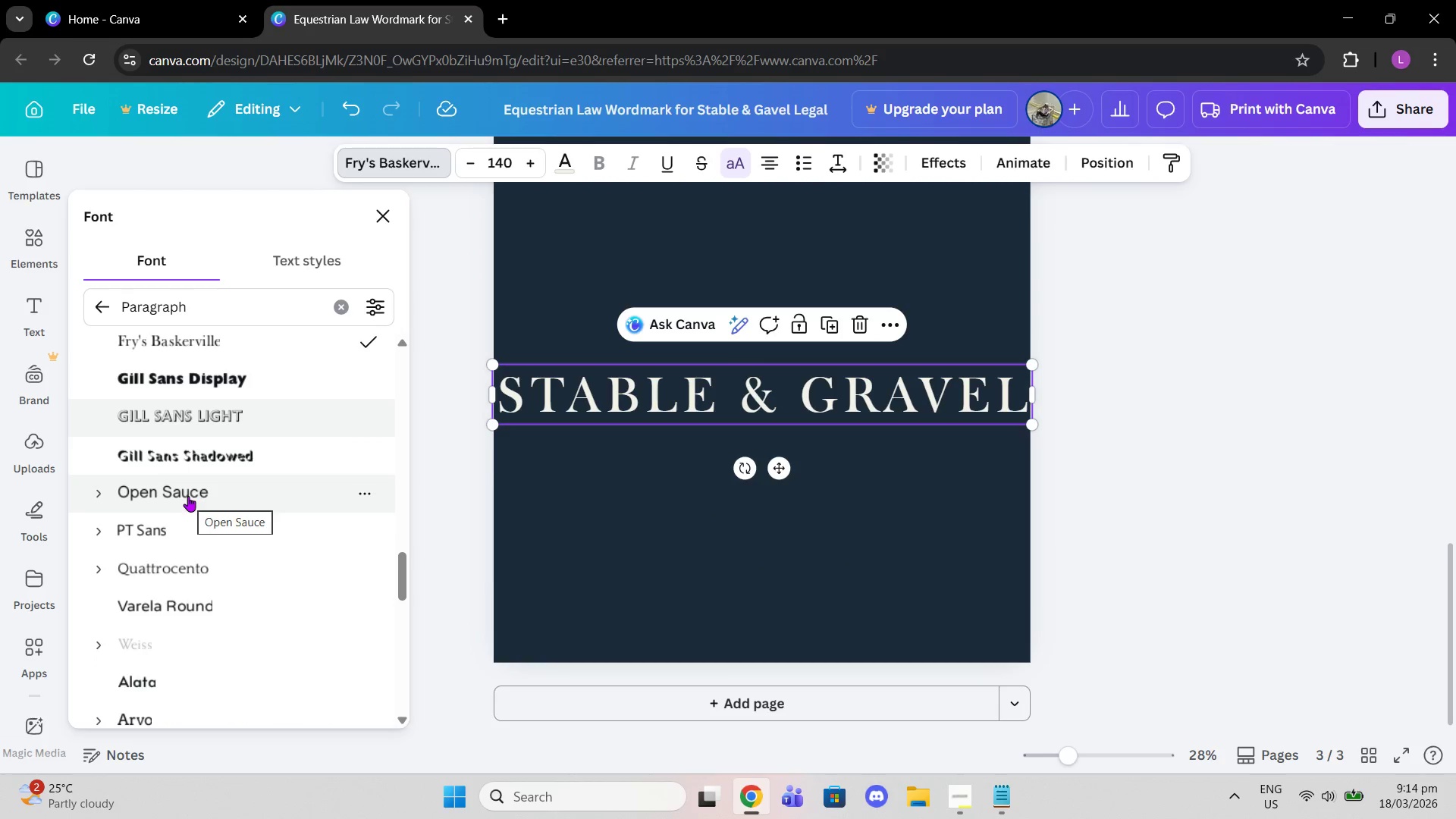 
left_click([233, 582])
 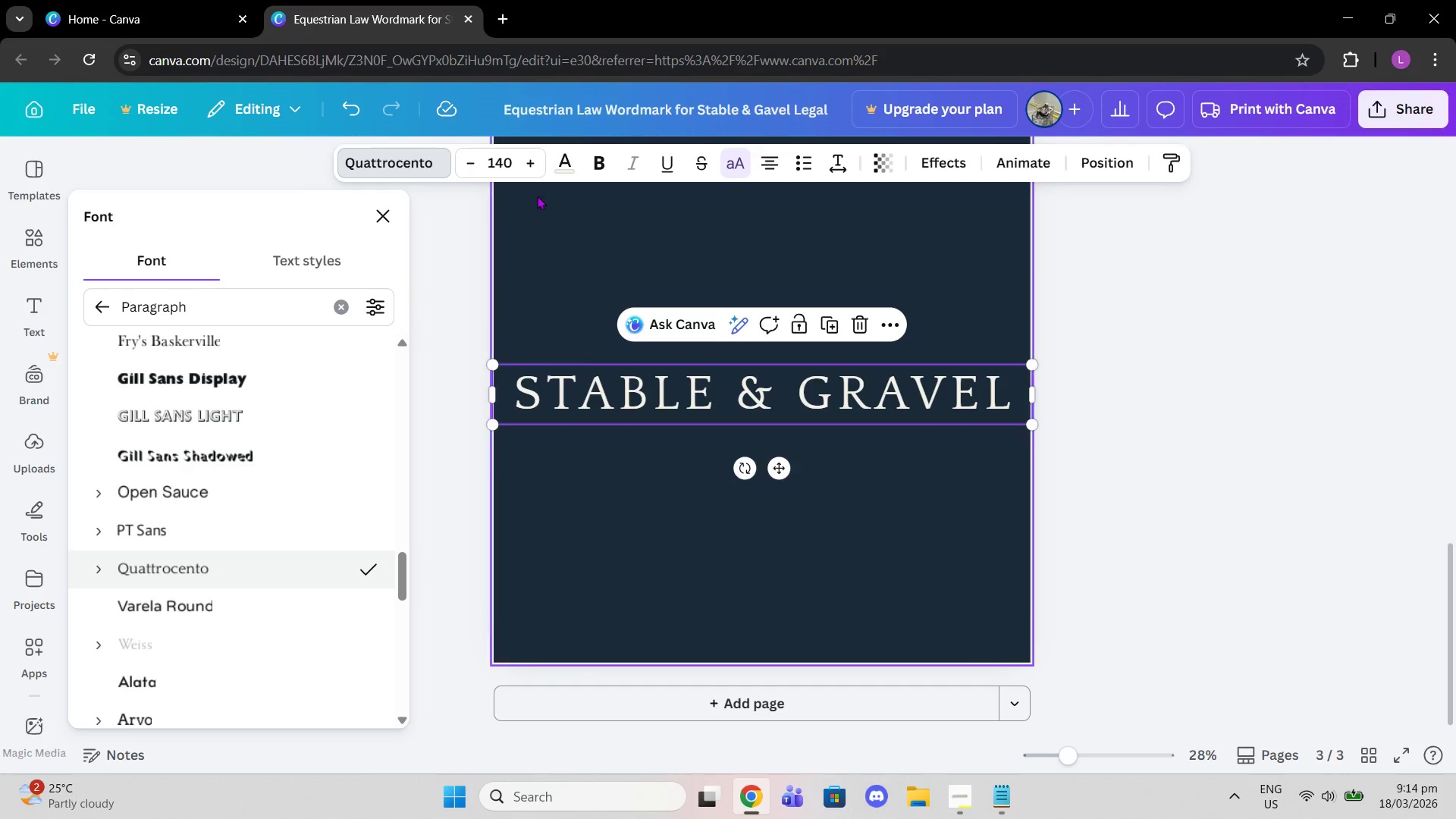 
left_click([601, 173])
 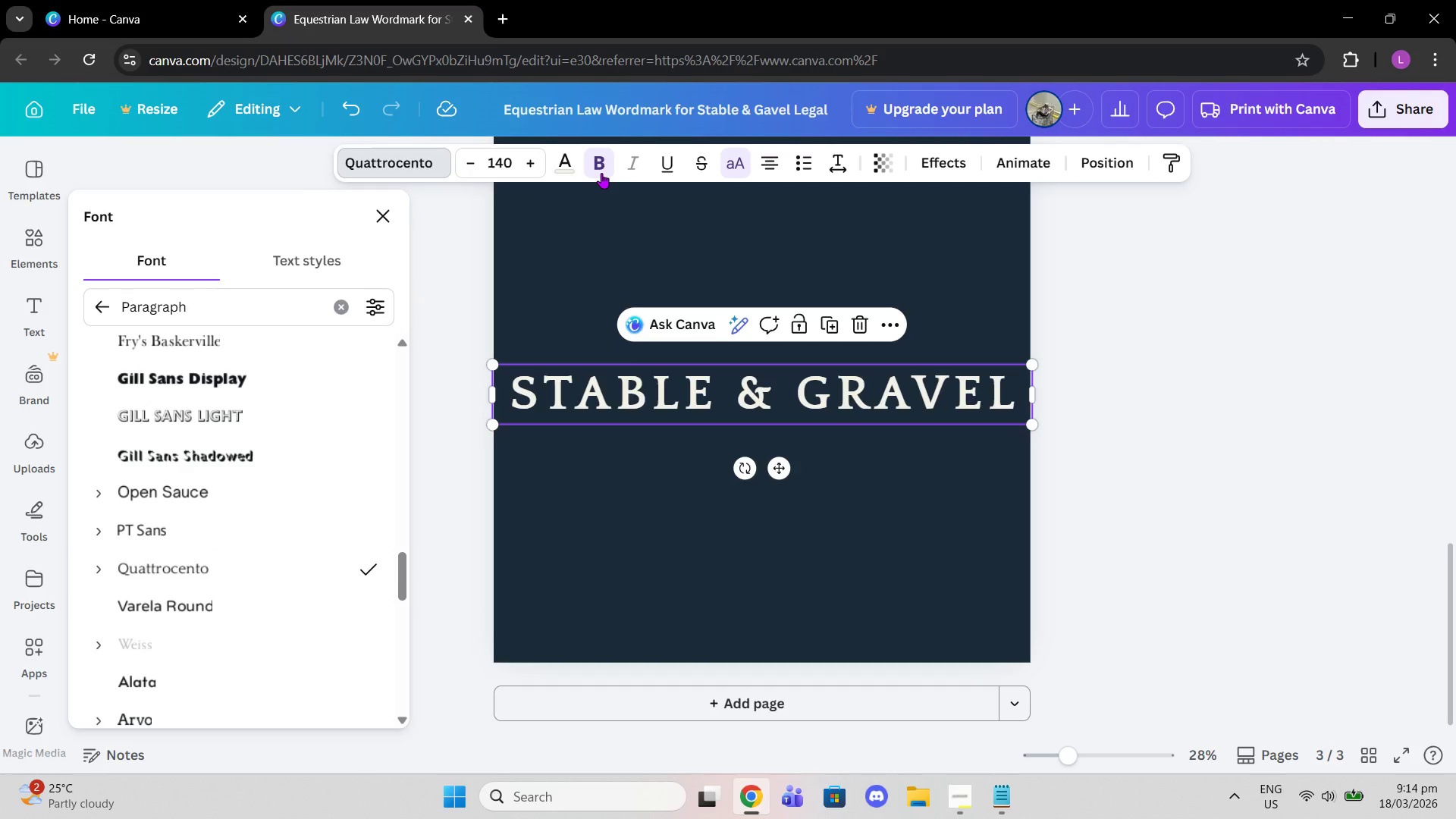 
left_click([601, 173])
 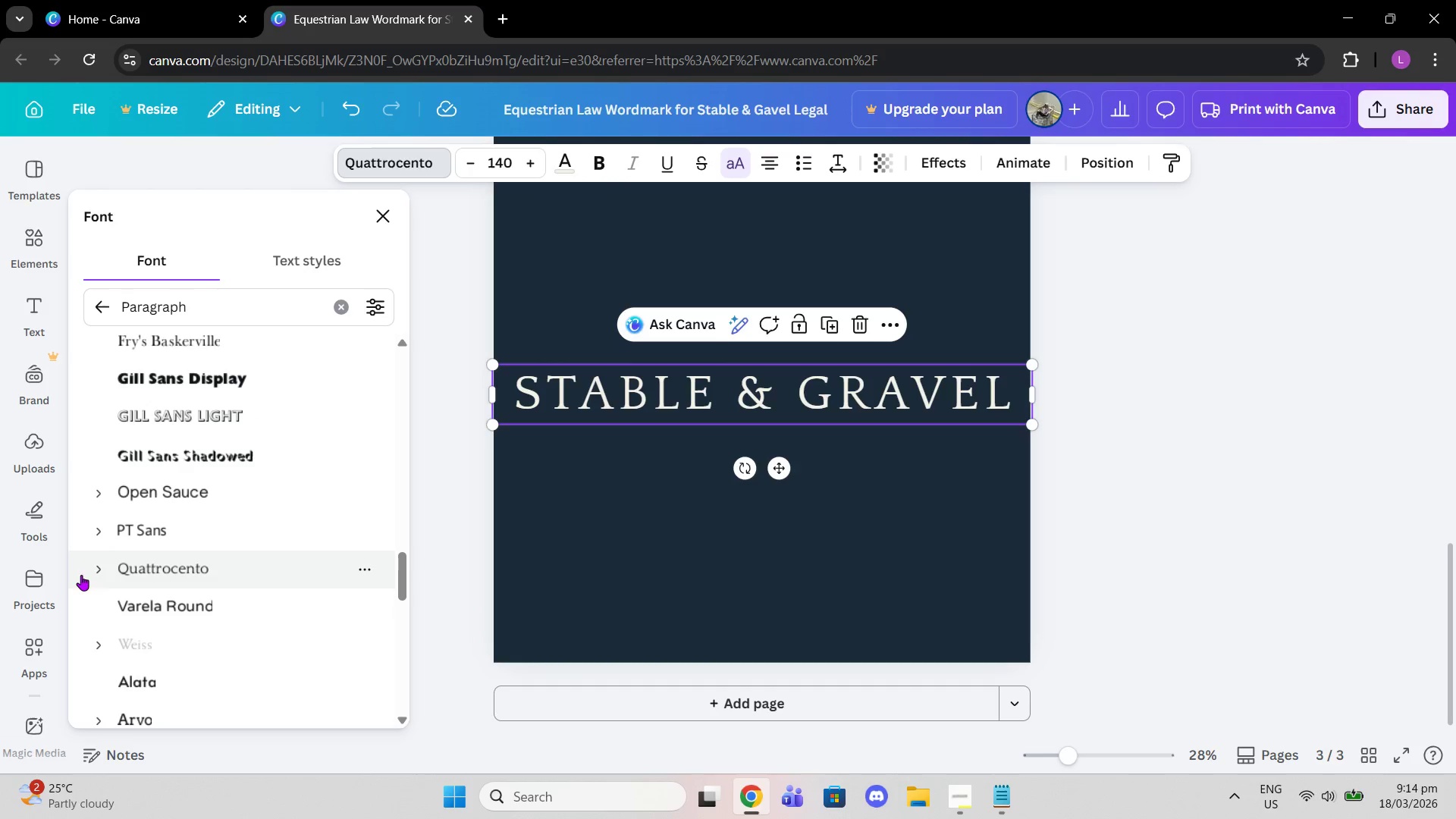 
left_click([96, 560])
 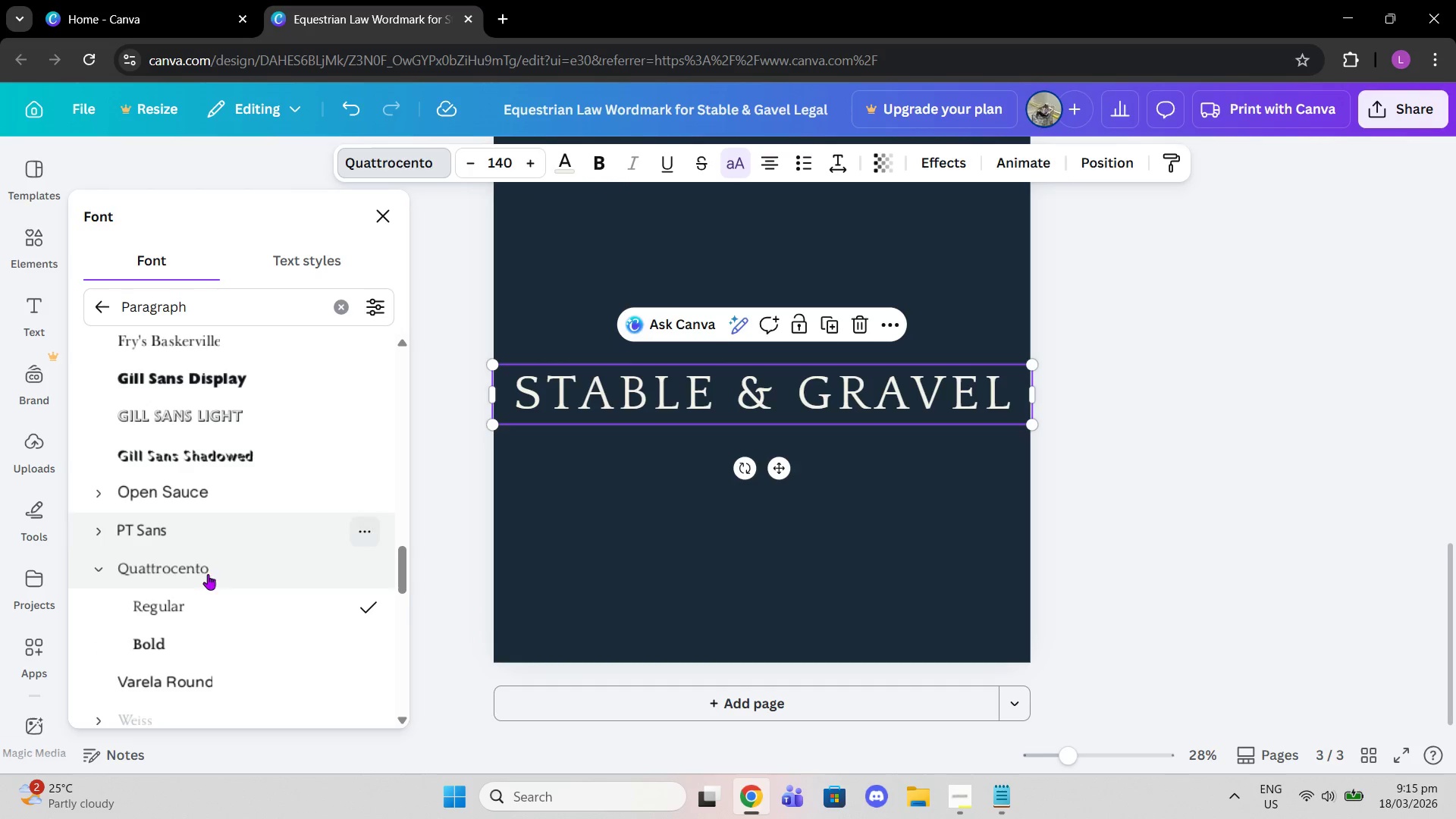 
left_click([86, 566])
 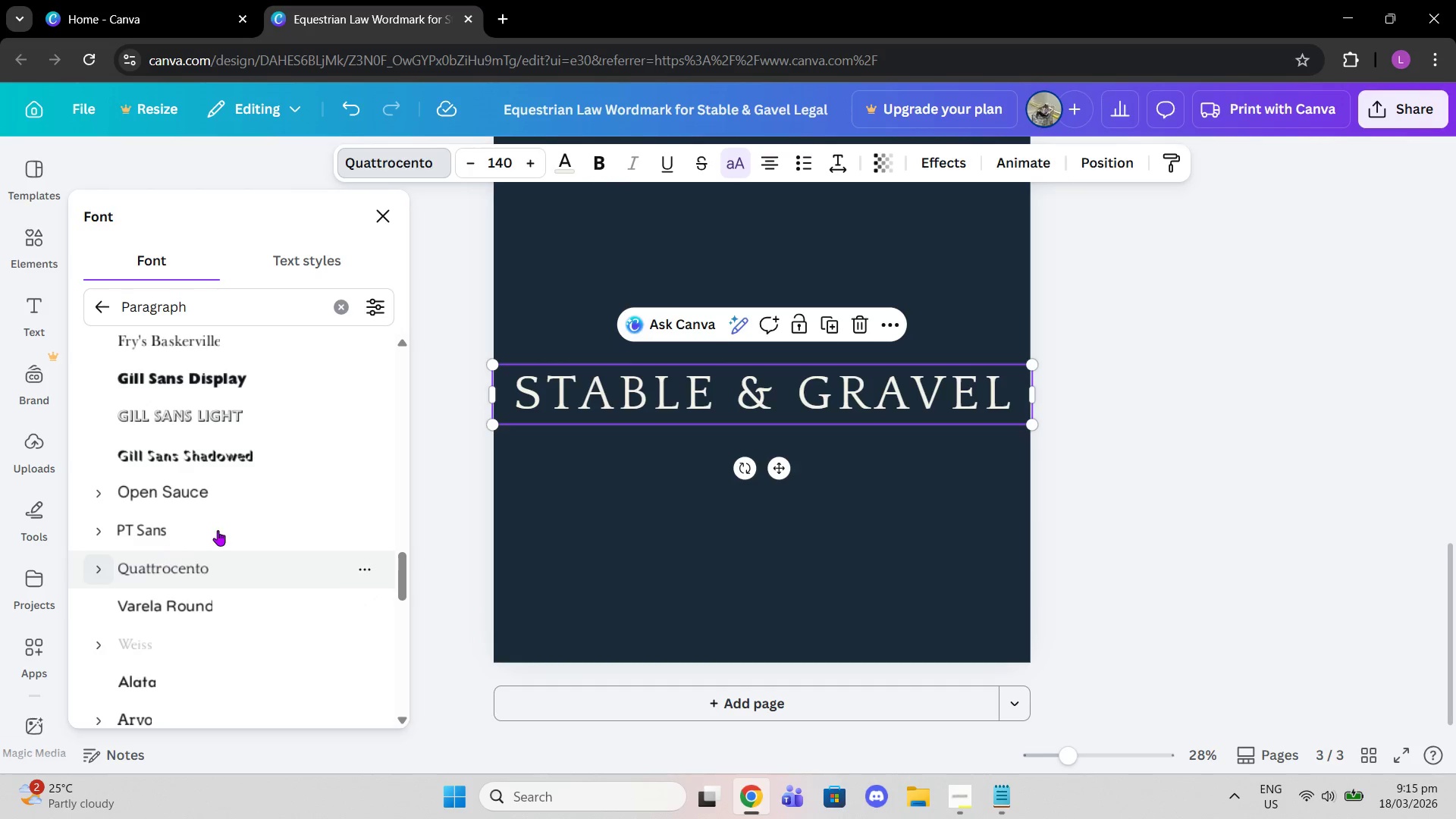 
scroll: coordinate [221, 529], scroll_direction: down, amount: 2.0
 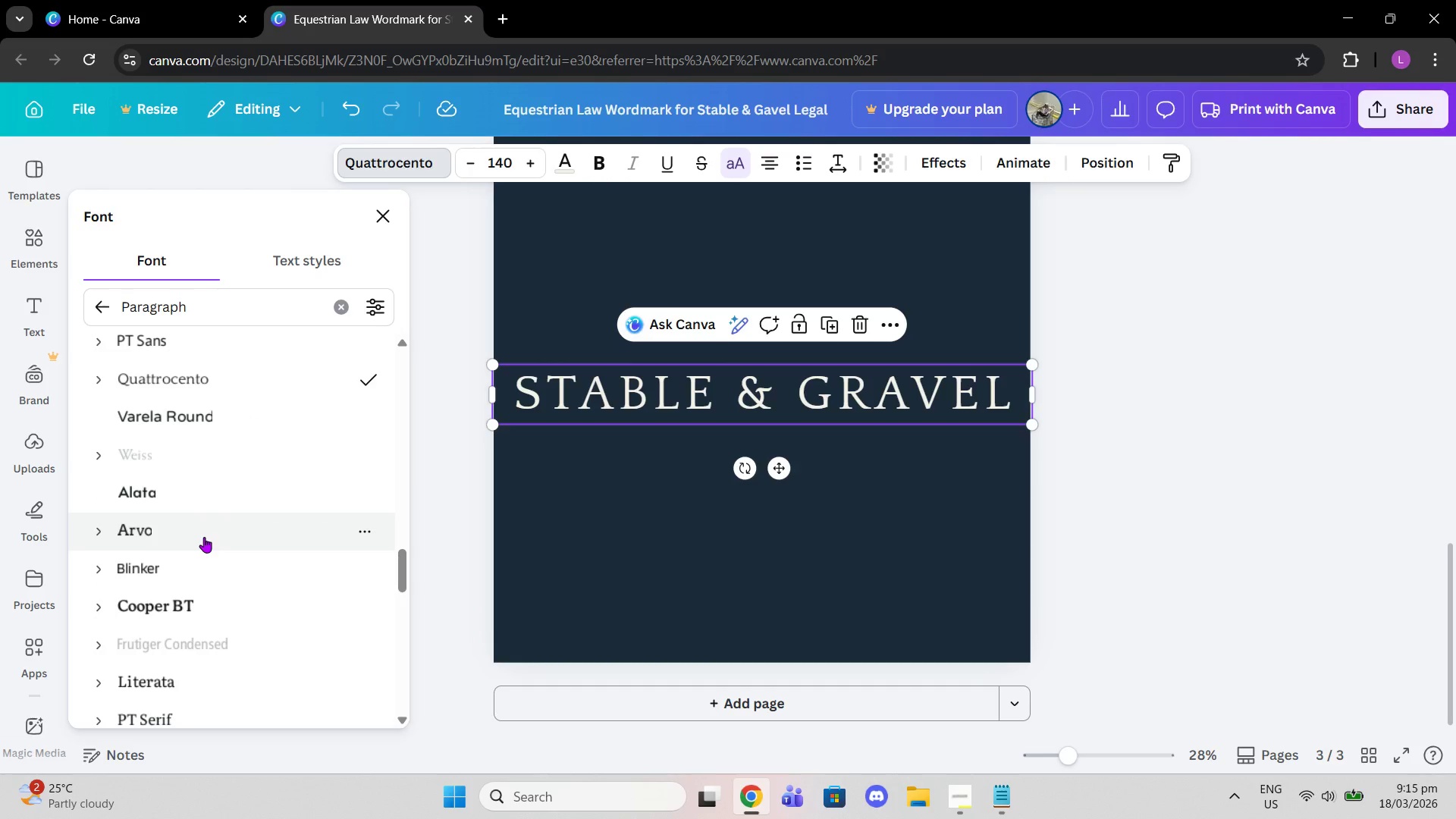 
left_click([204, 537])
 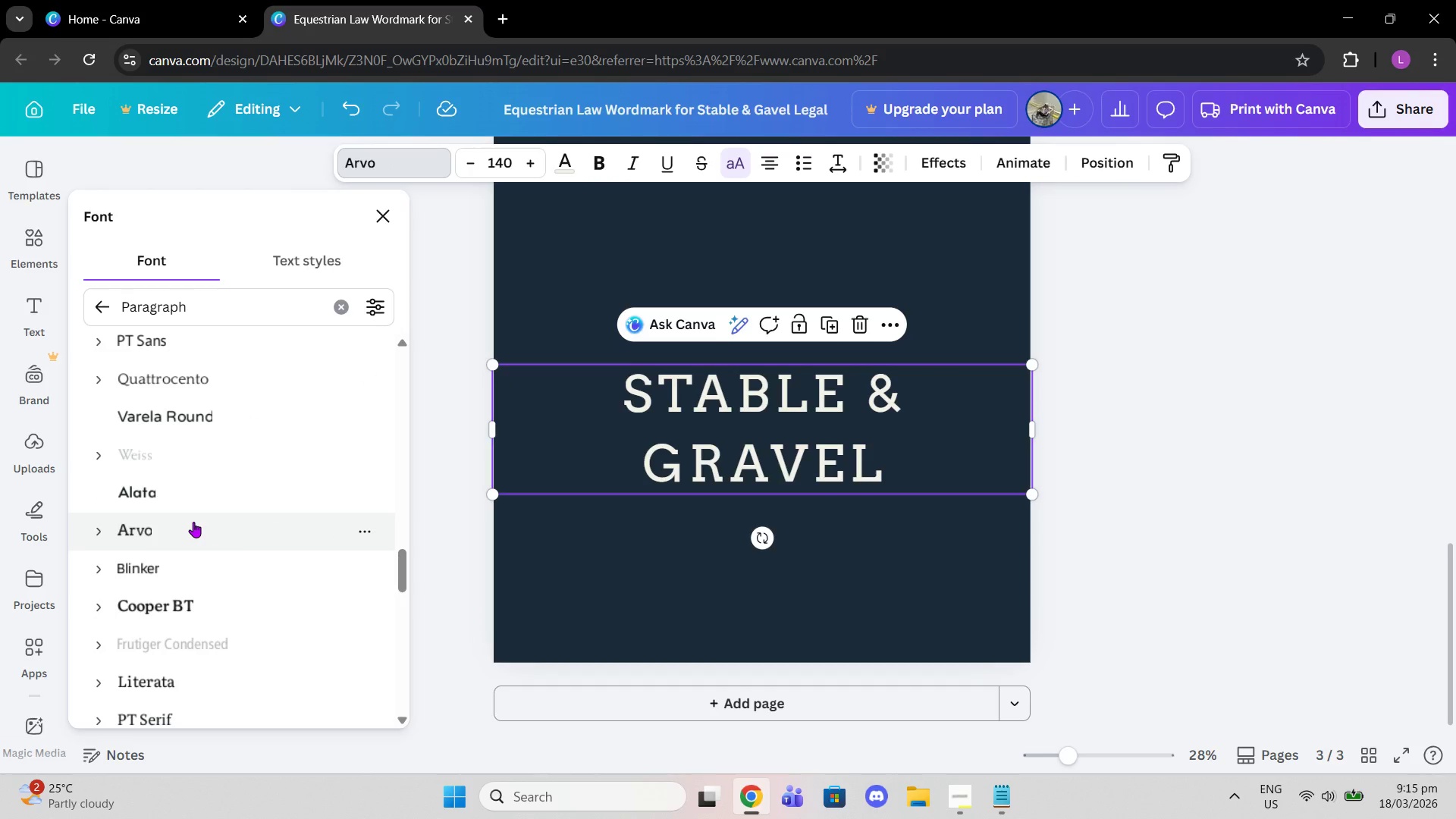 
left_click([167, 503])
 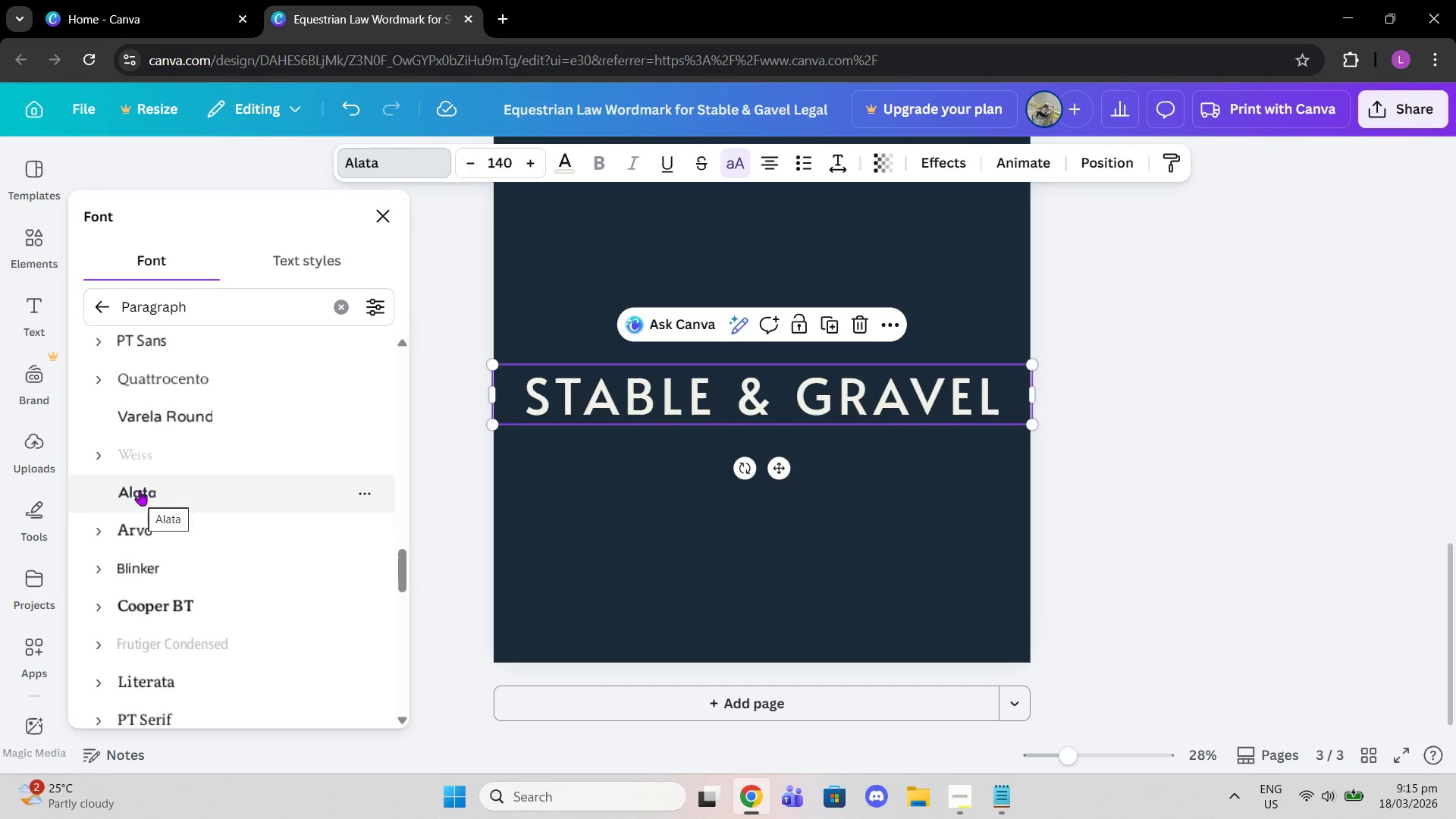 
scroll: coordinate [141, 490], scroll_direction: down, amount: 1.0
 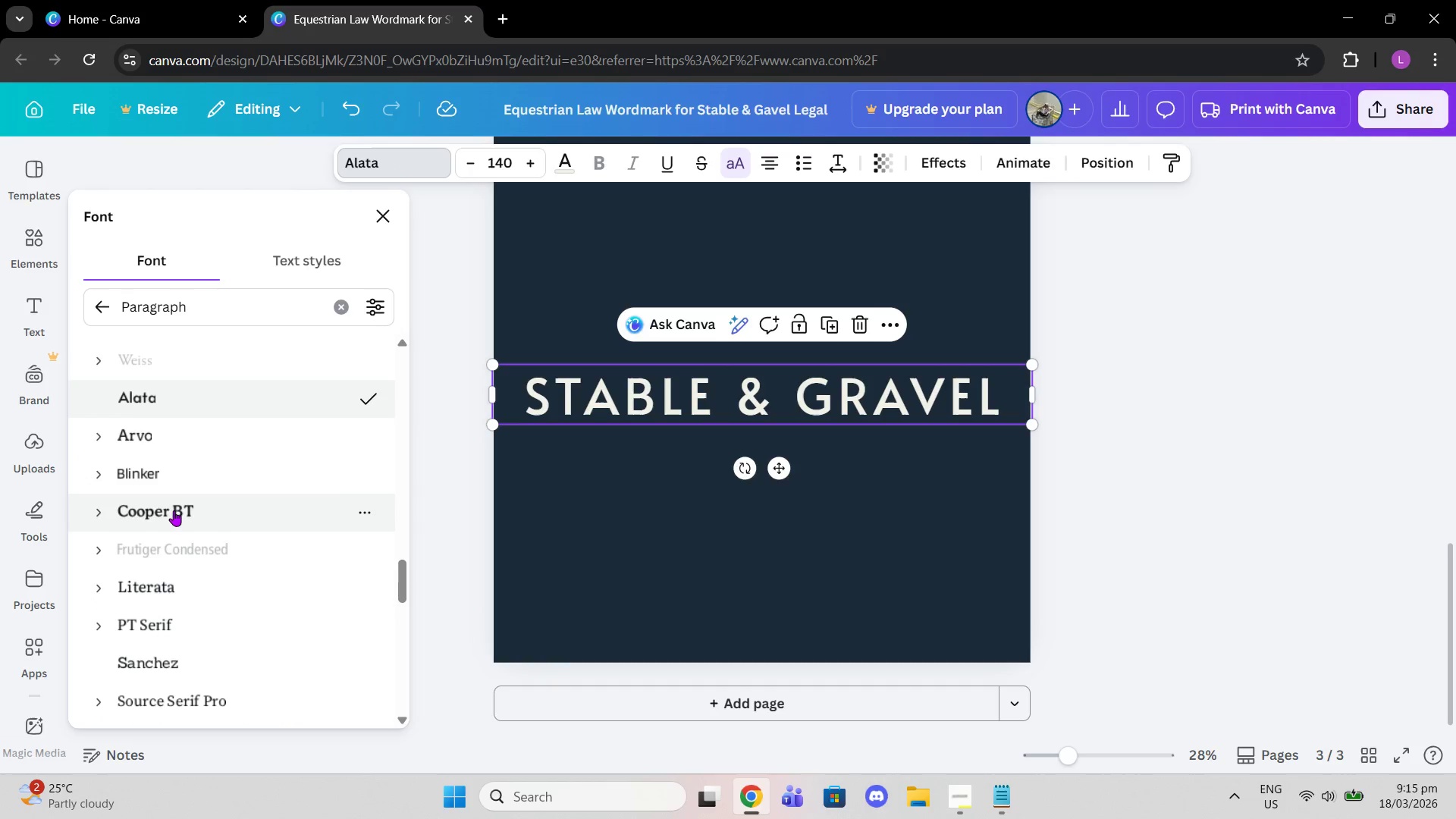 
left_click([174, 510])
 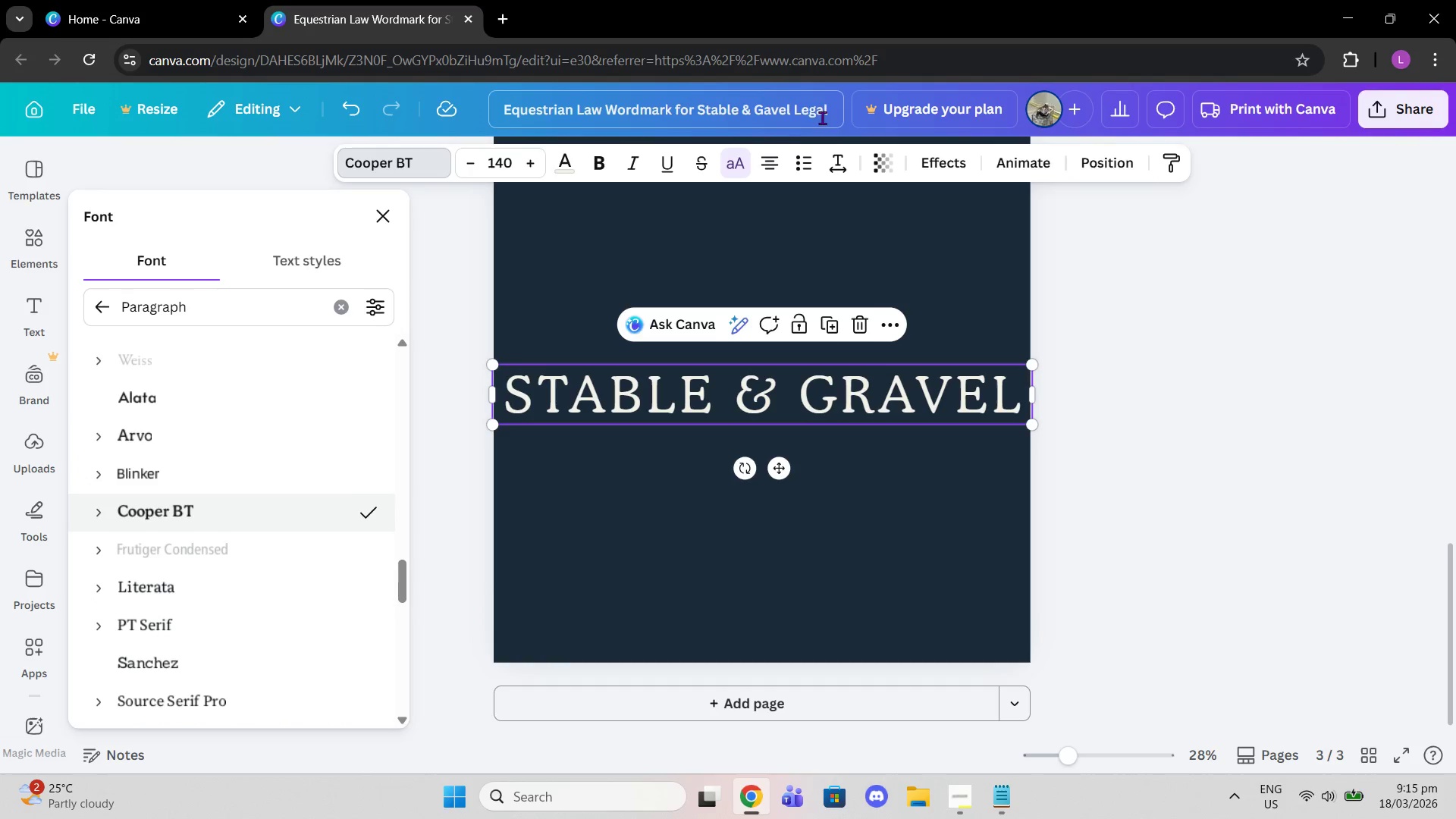 
left_click([736, 157])
 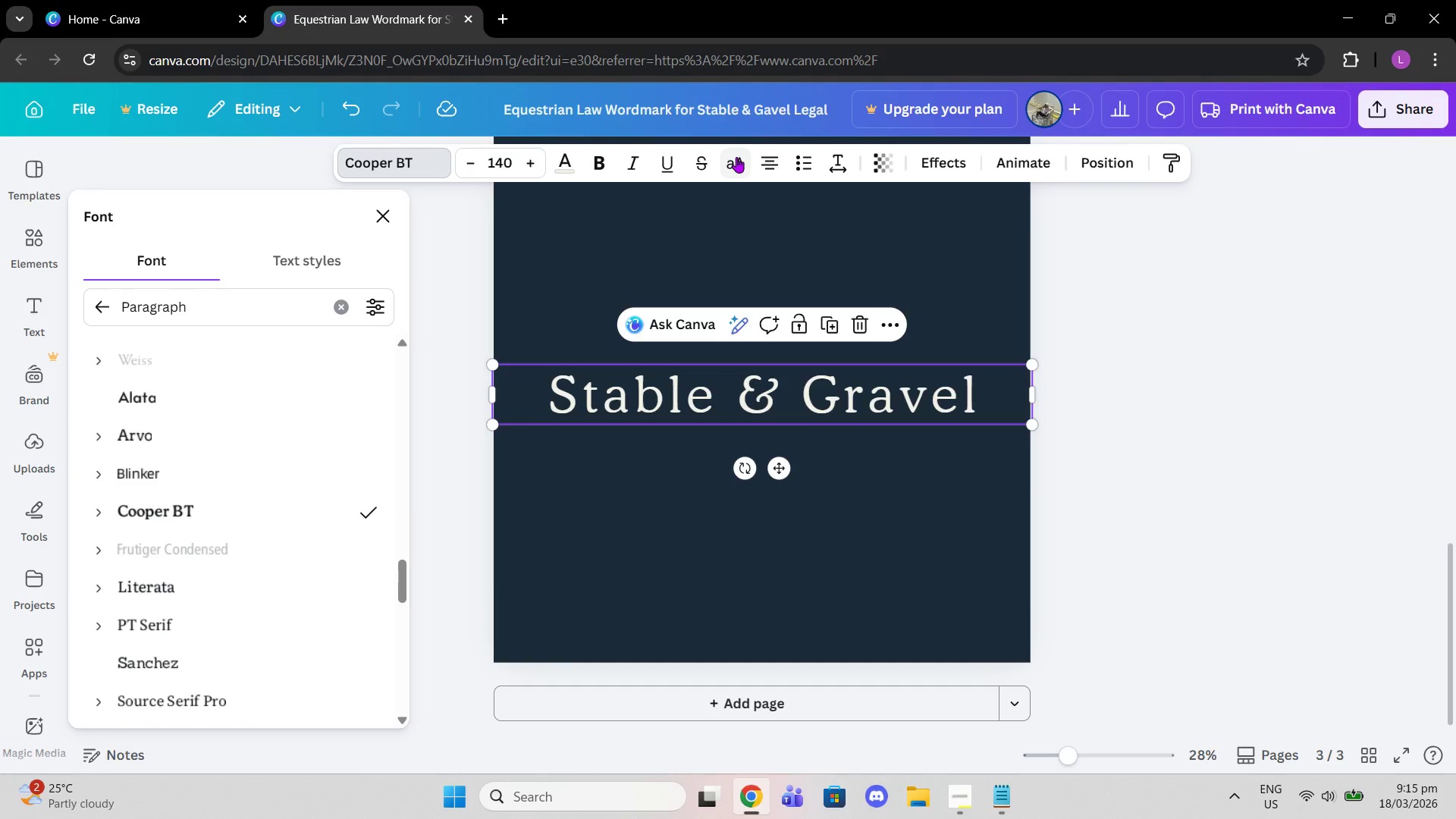 
left_click([736, 157])
 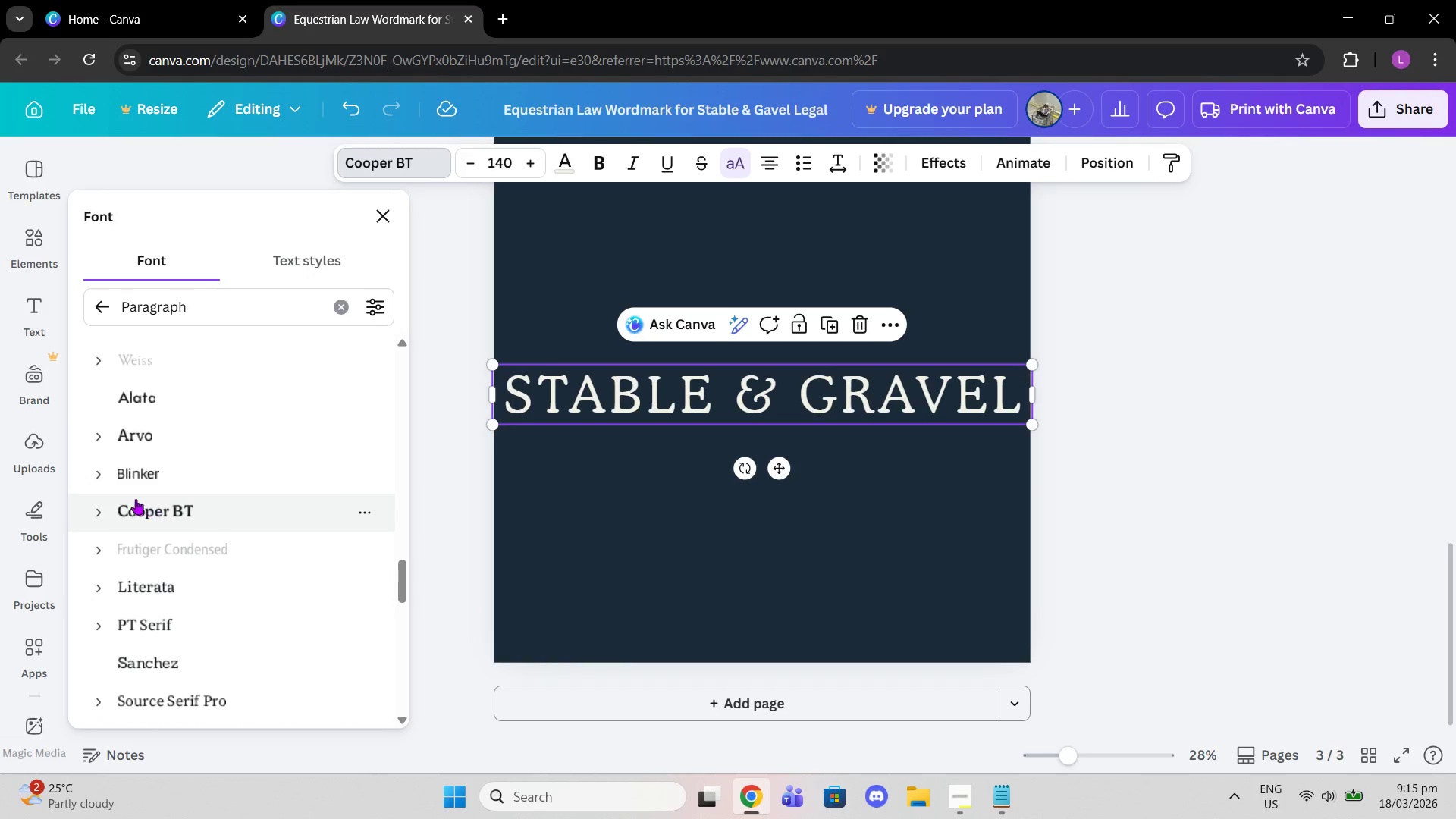 
left_click([105, 505])
 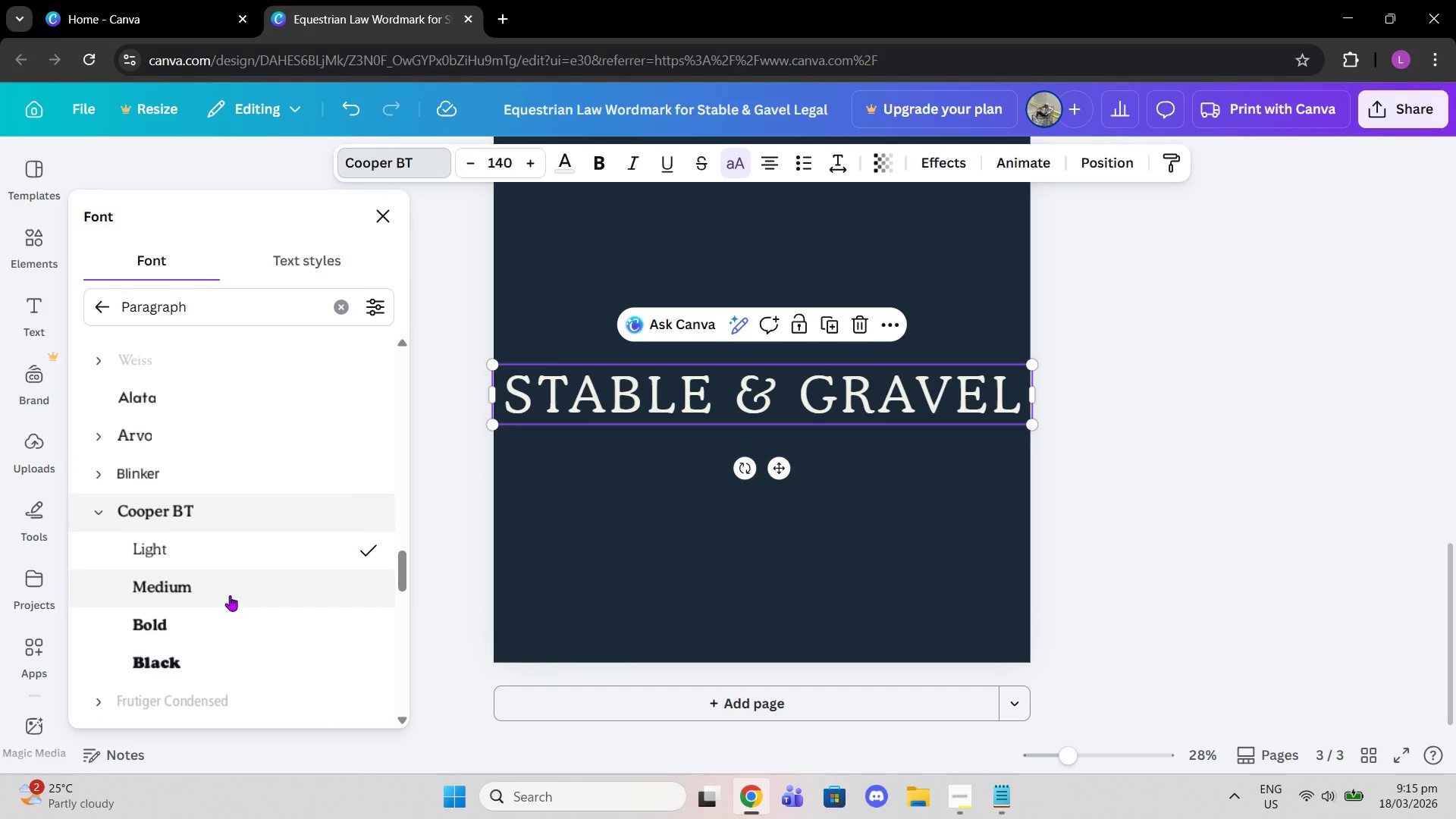 
left_click([230, 595])
 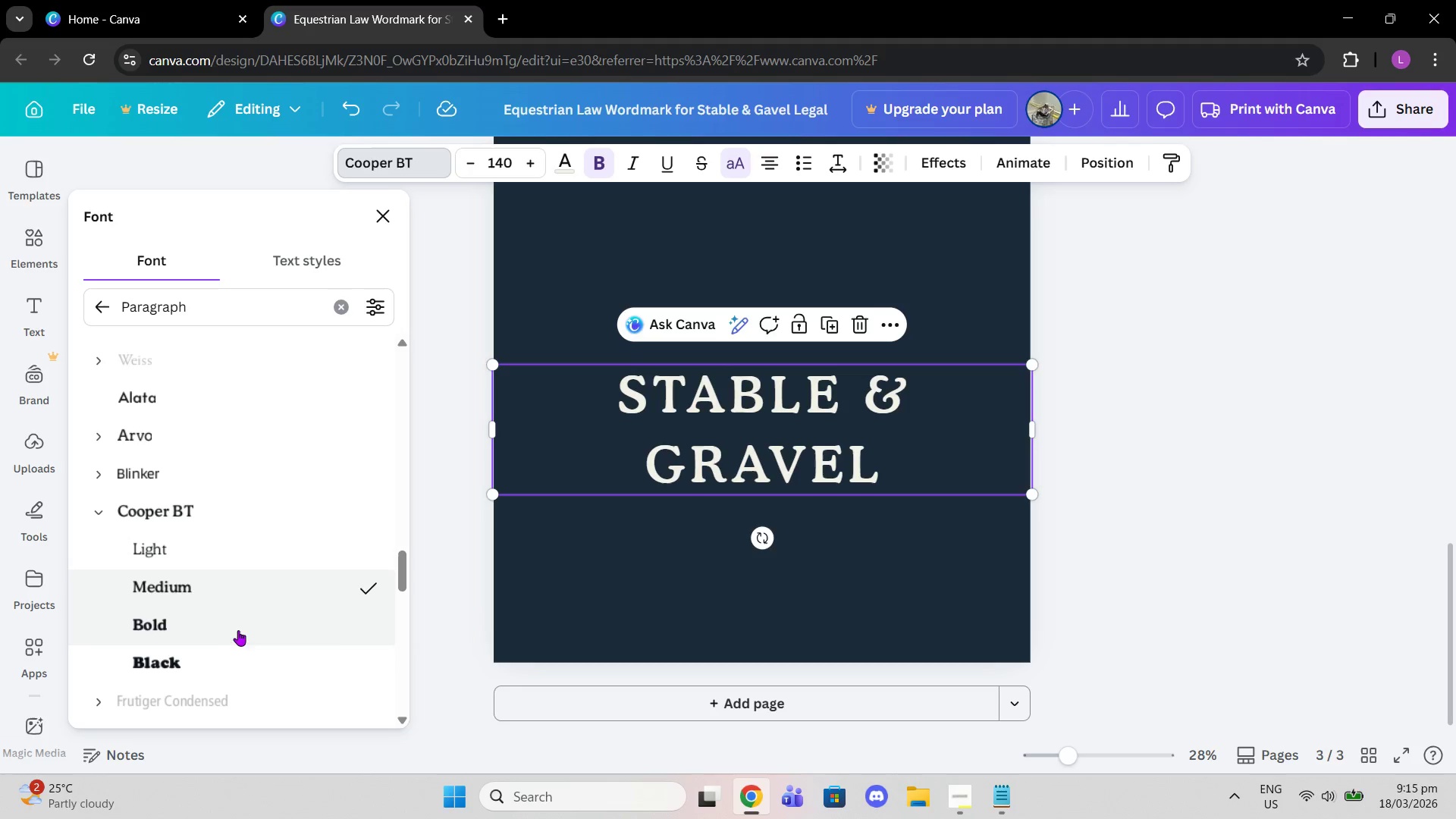 
left_click([230, 625])
 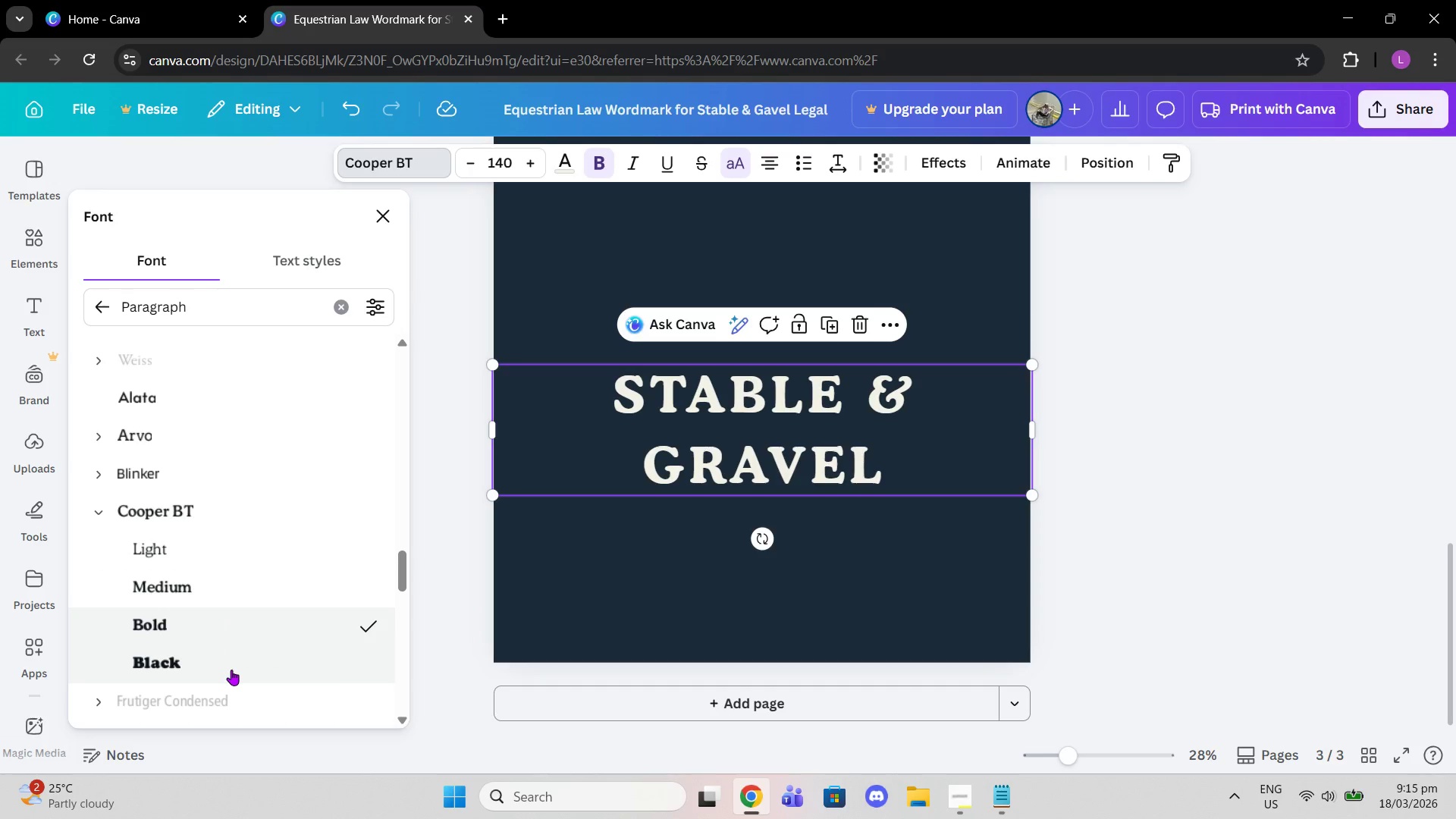 
left_click([231, 670])
 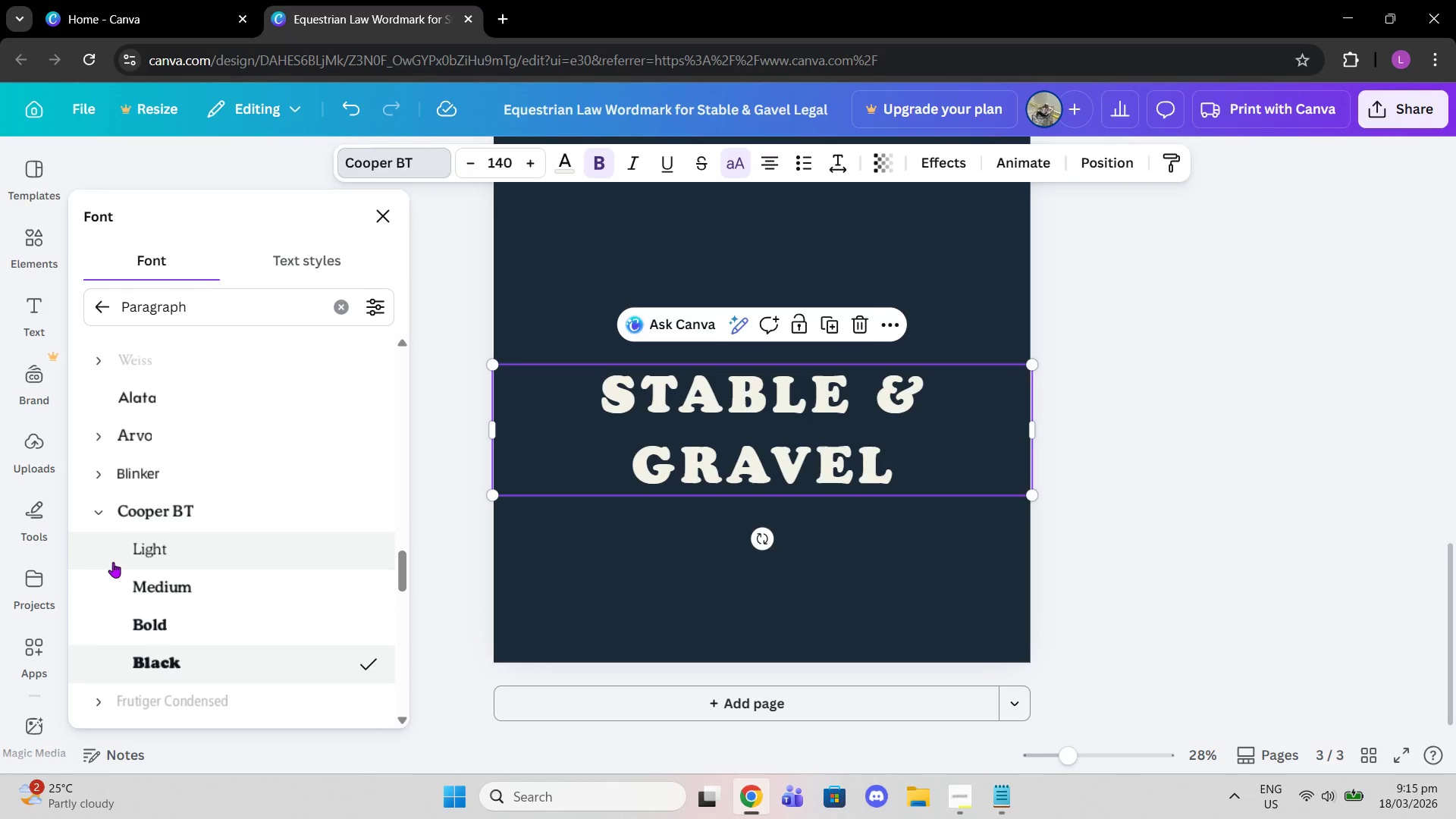 
left_click([105, 510])
 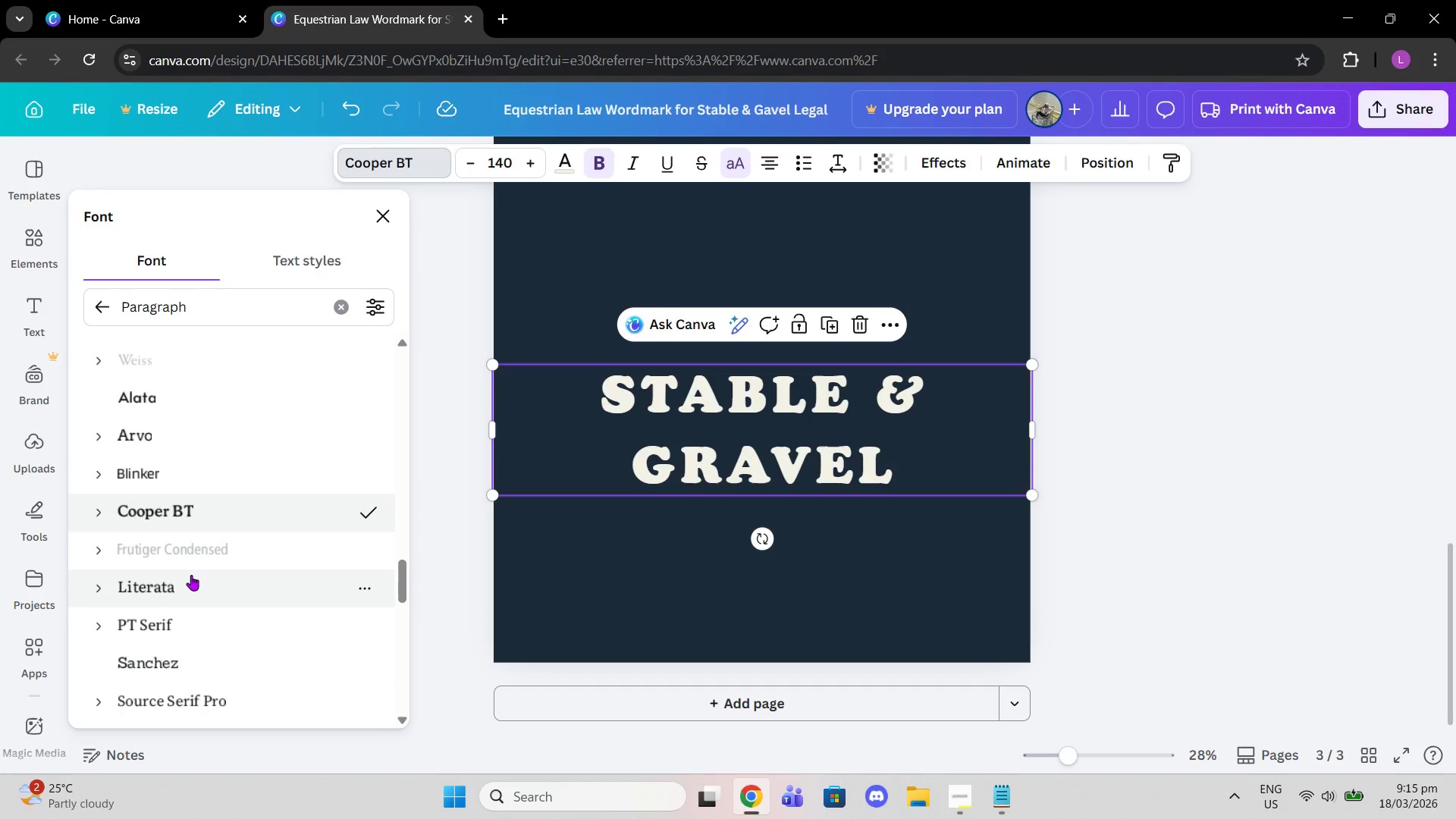 
left_click([191, 575])
 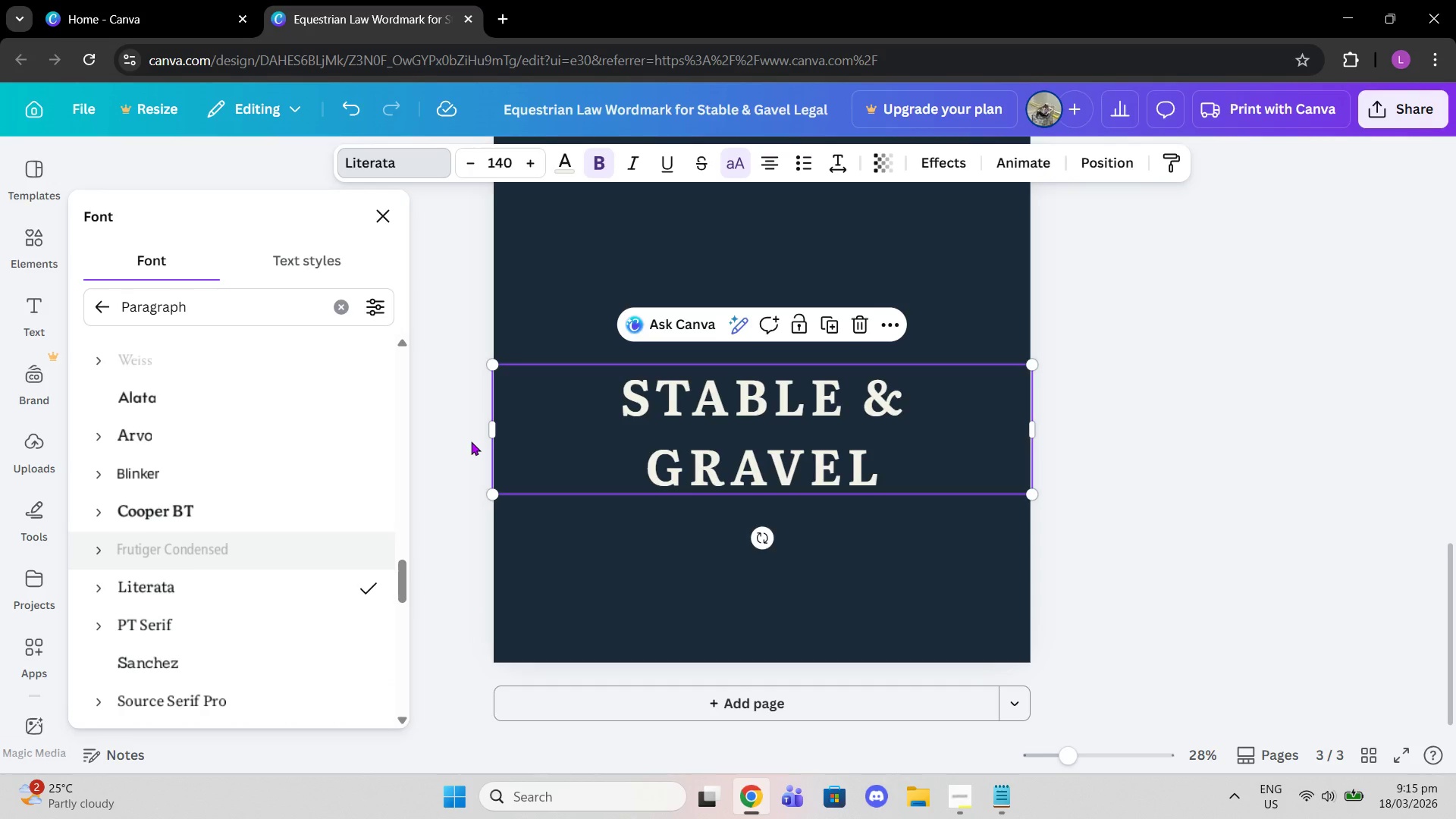 
wait(11.23)
 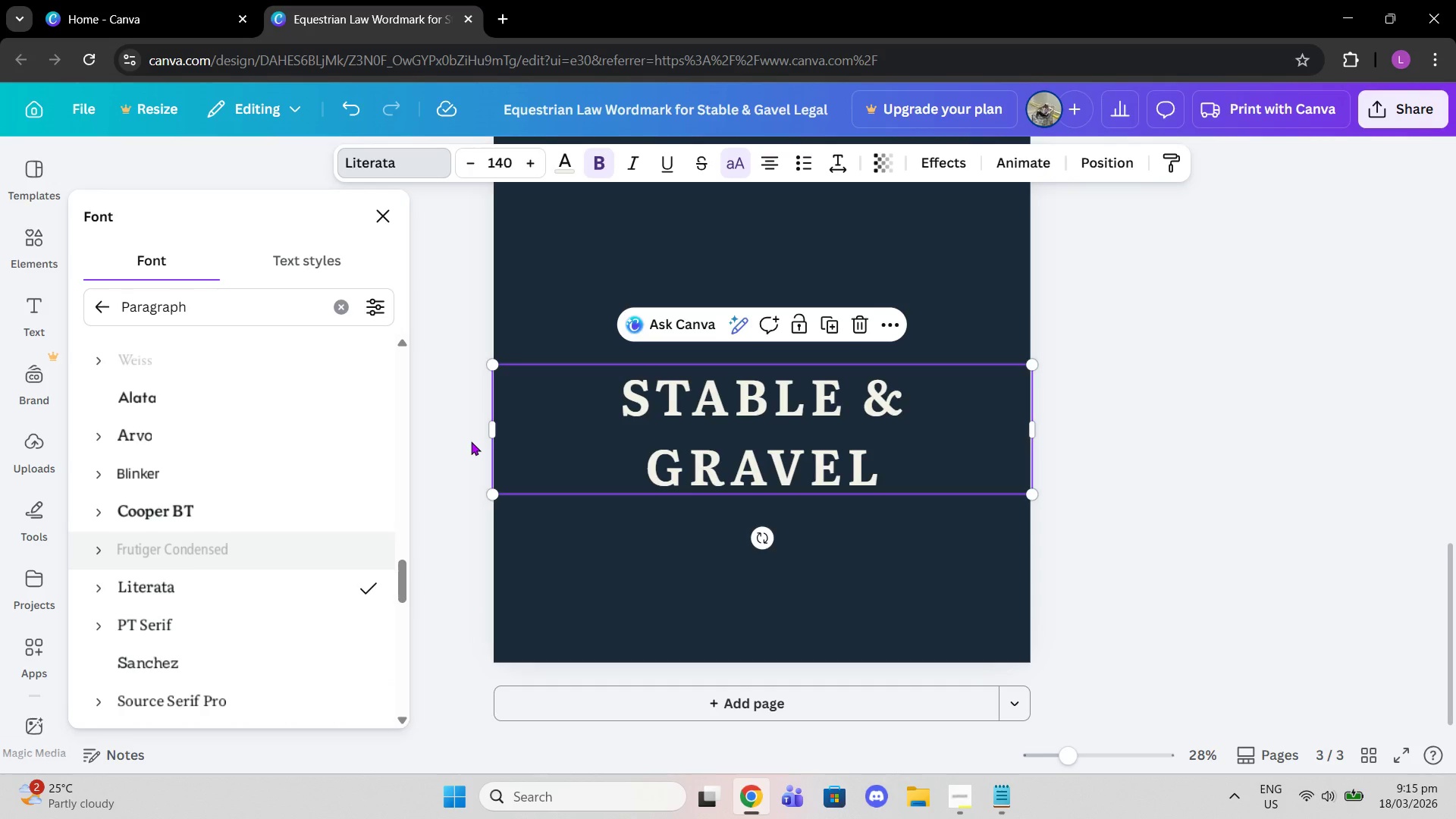 
scroll: coordinate [127, 635], scroll_direction: down, amount: 2.0
 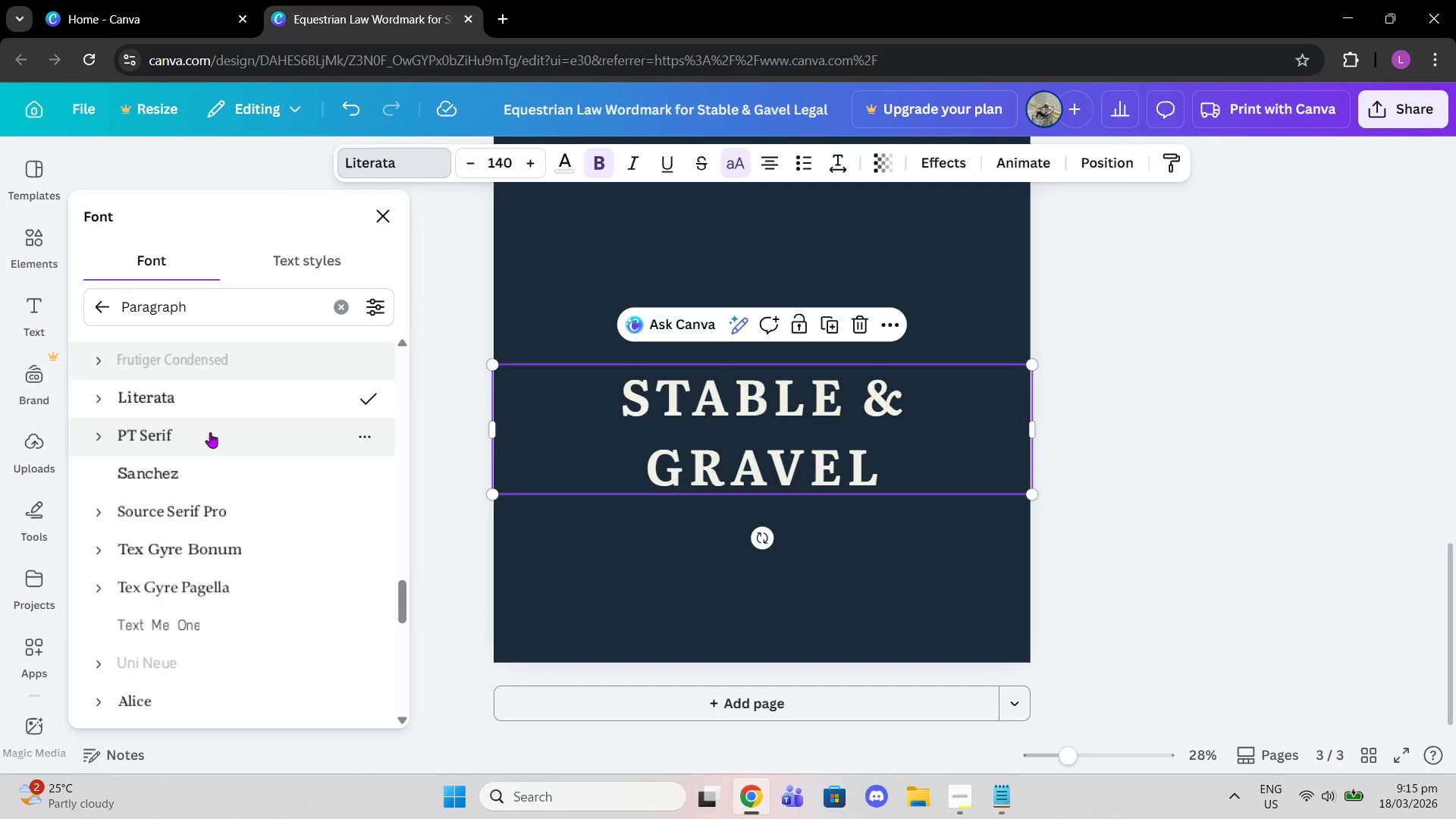 
left_click([221, 494])
 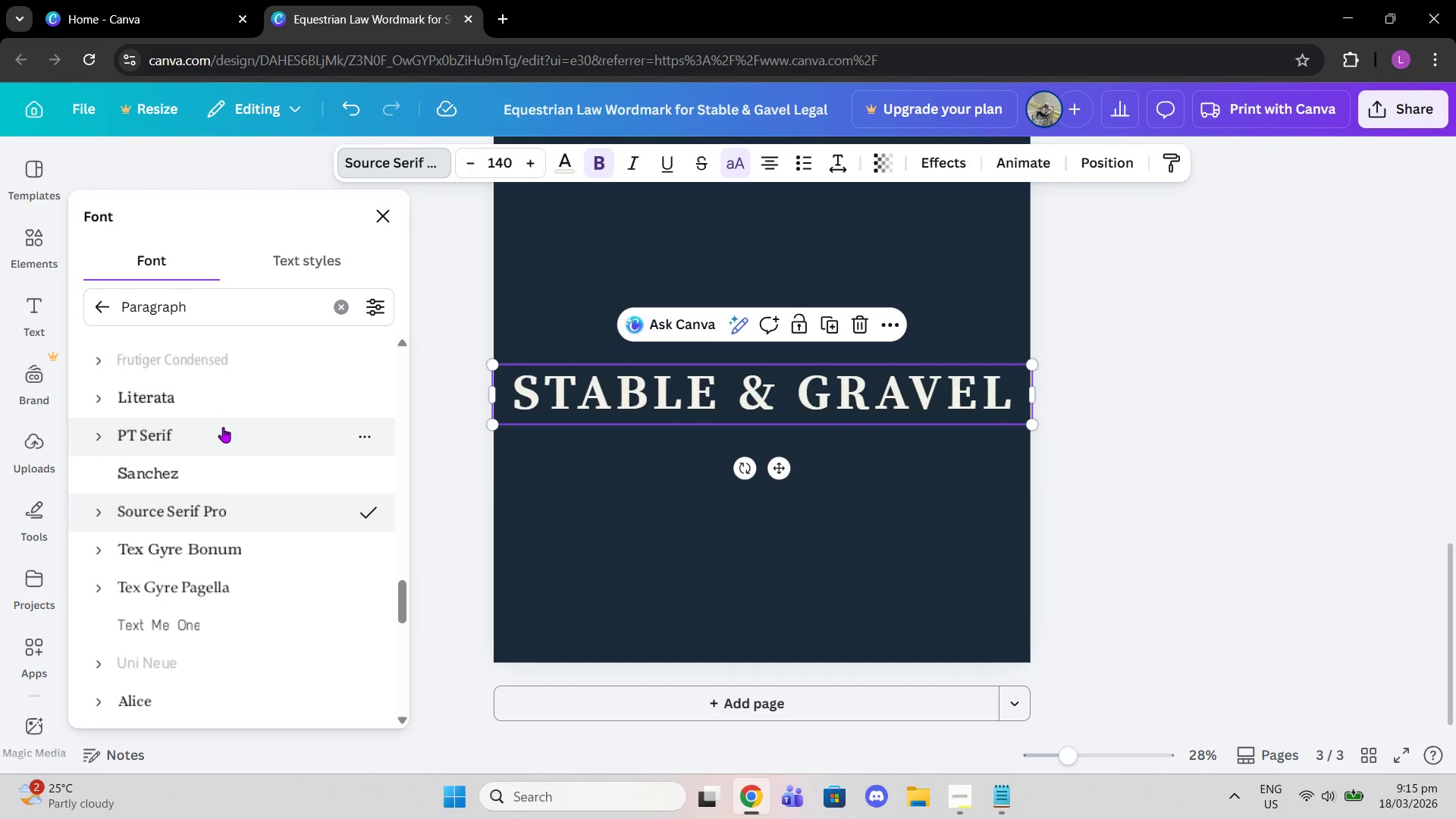 
left_click([99, 507])